 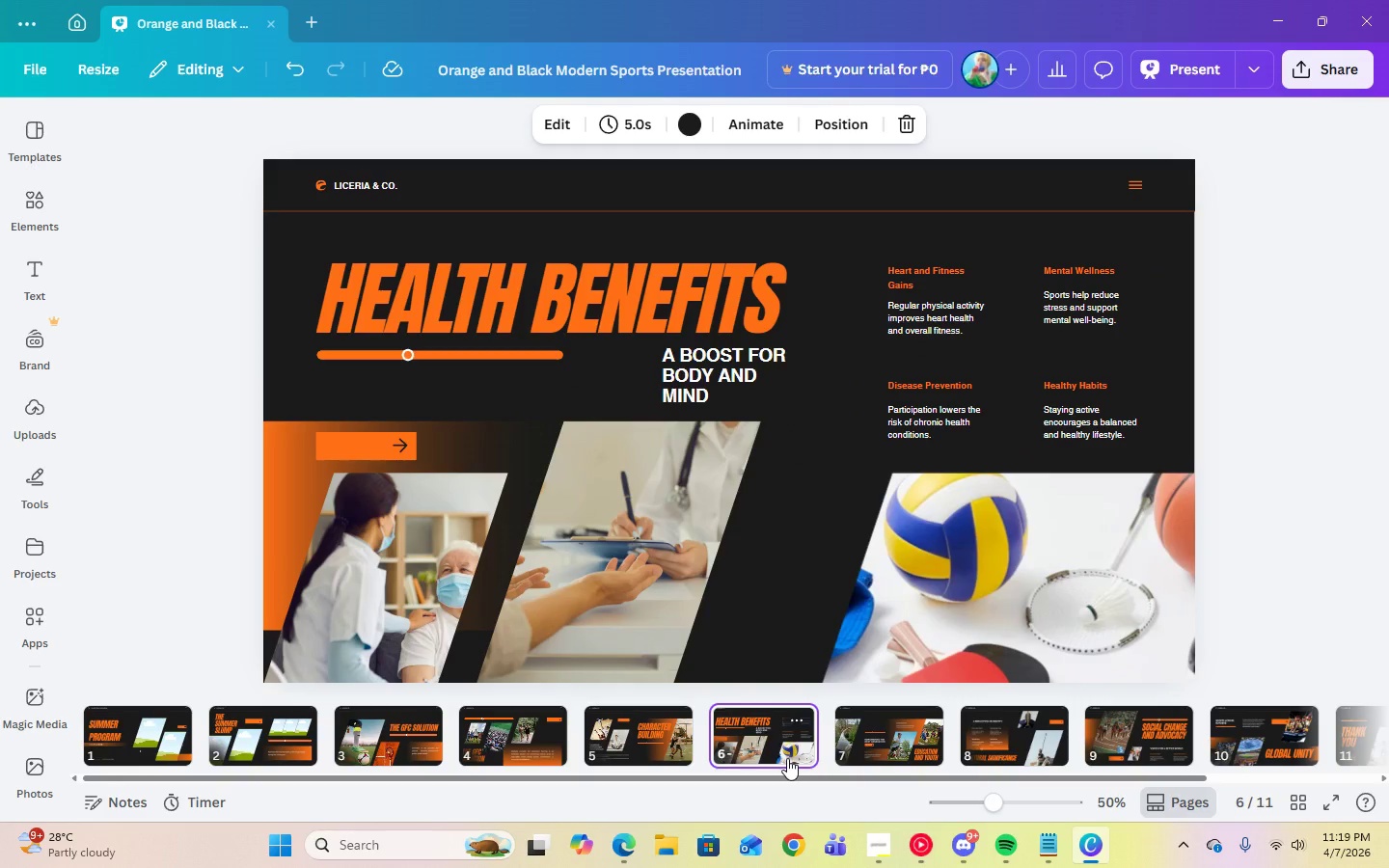 
left_click([887, 760])
 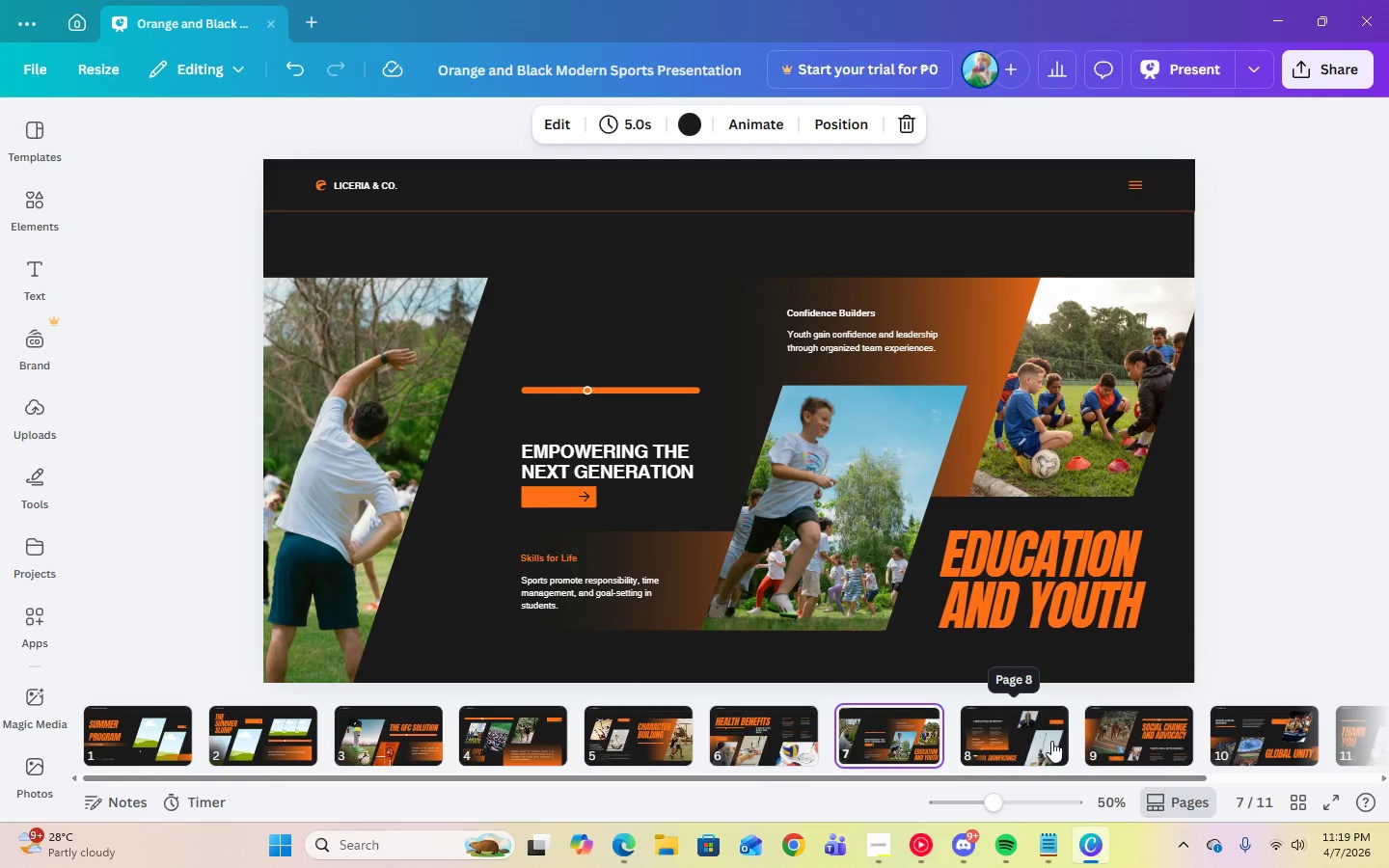 
double_click([1143, 747])
 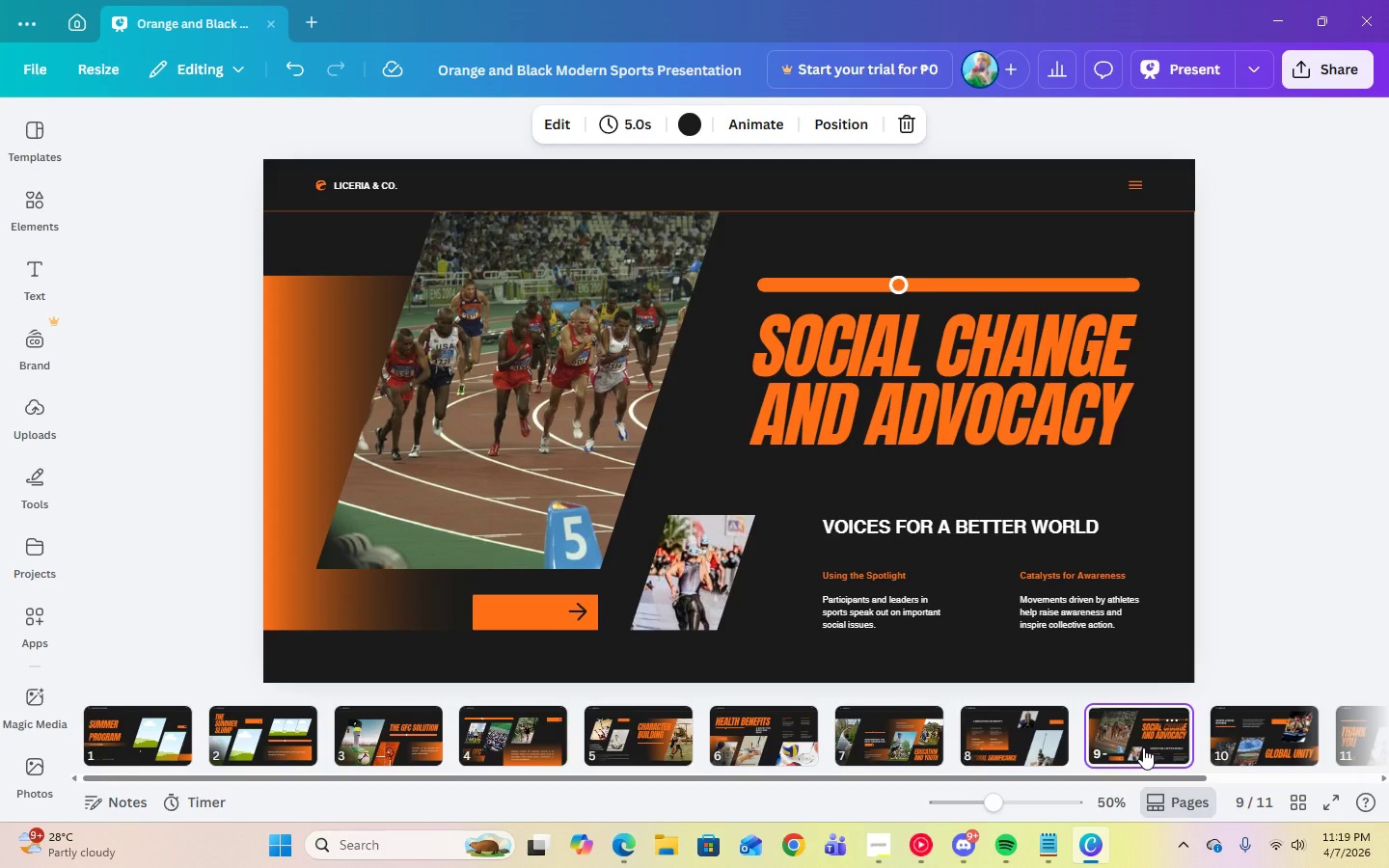 
left_click([1225, 746])
 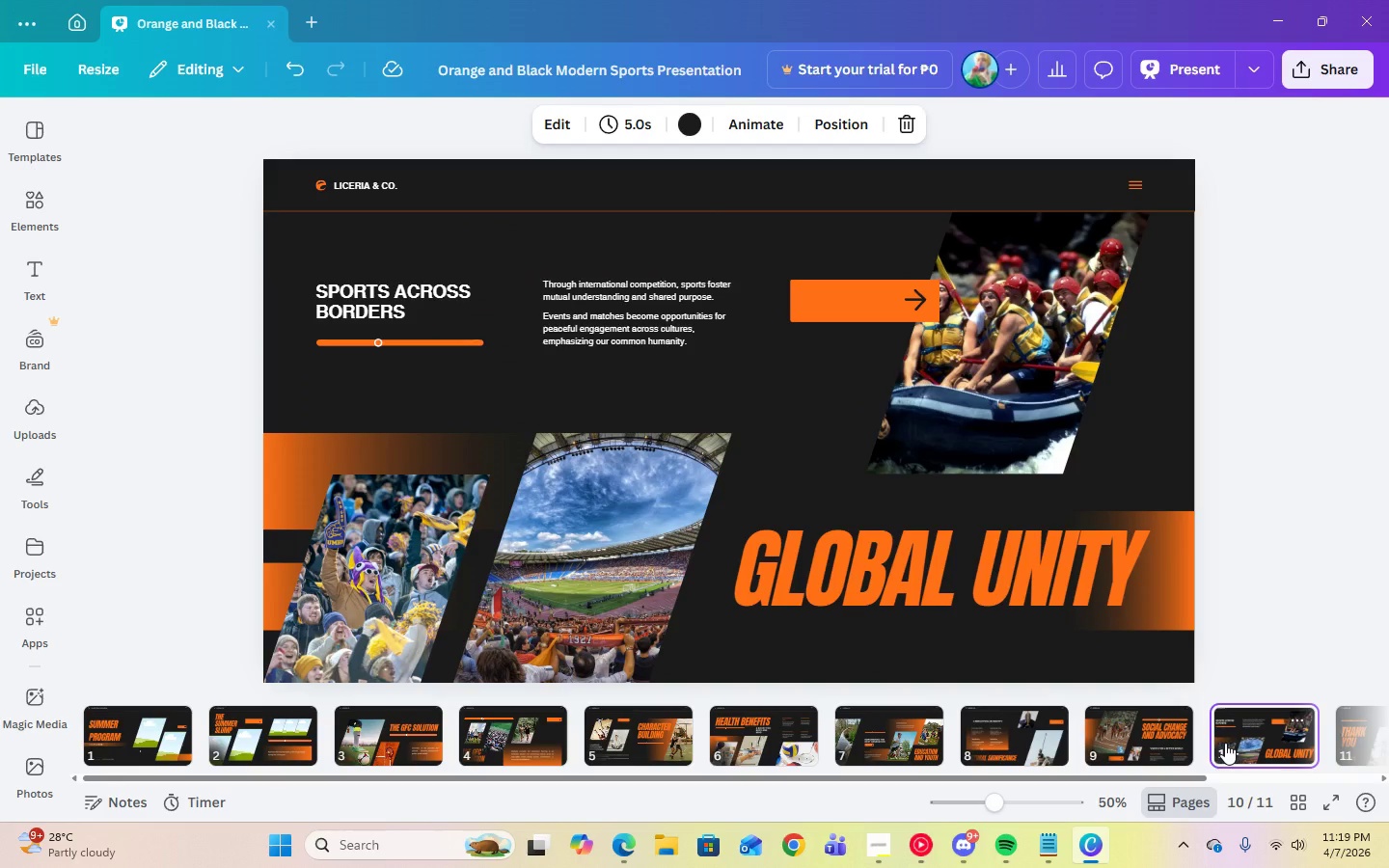 
wait(12.28)
 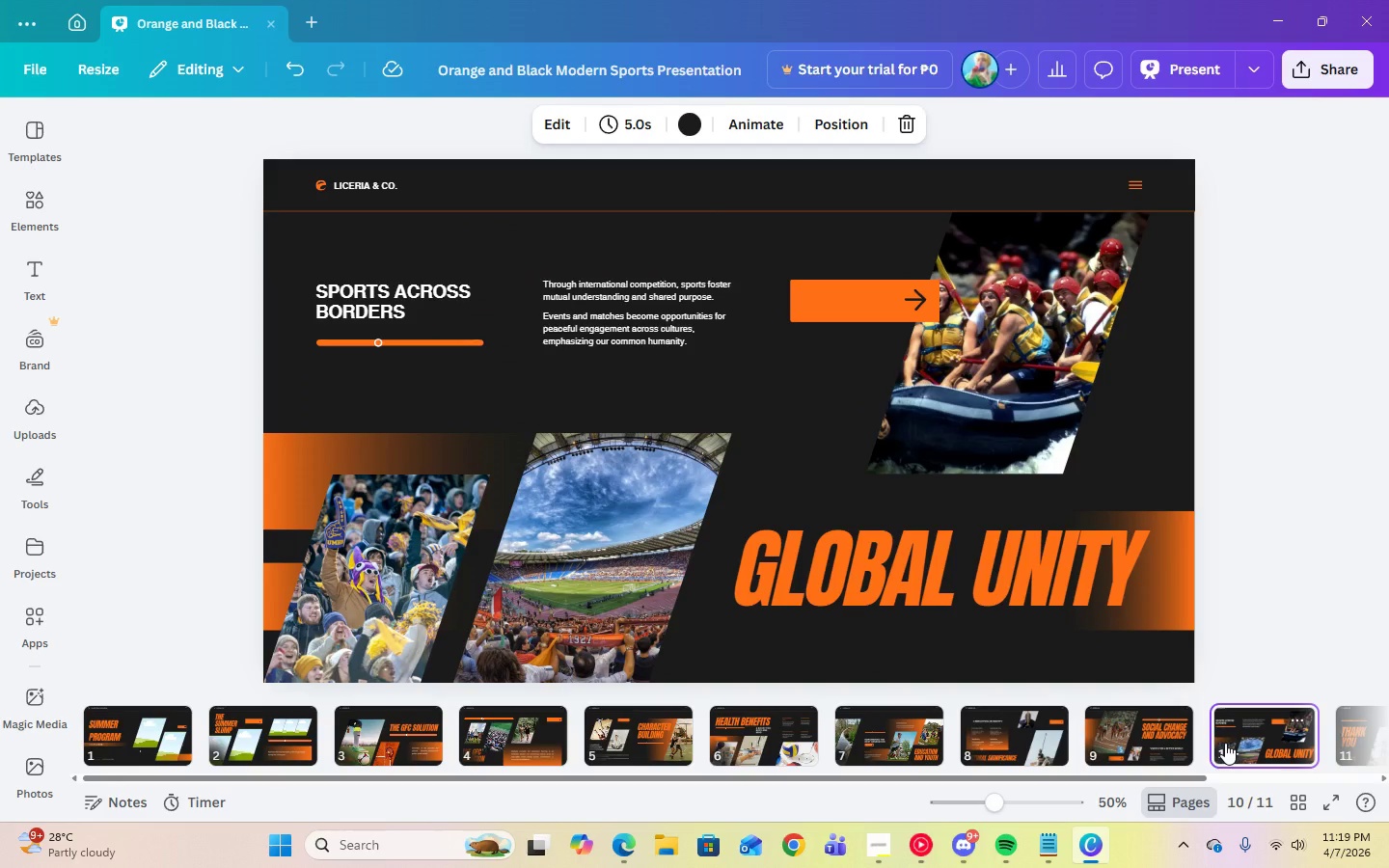 
left_click_drag(start_coordinate=[870, 774], to_coordinate=[976, 776])
 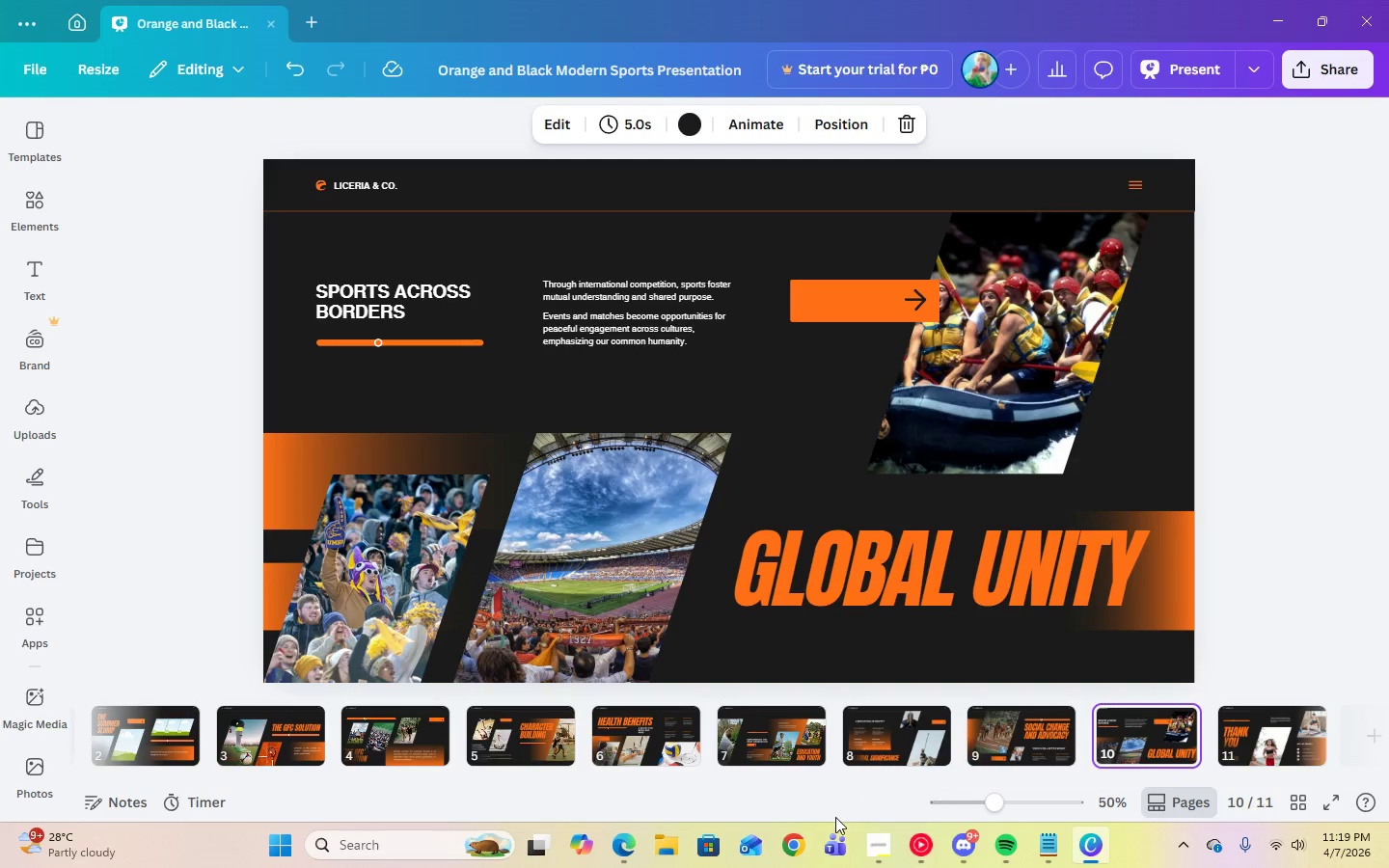 
left_click([869, 839])